 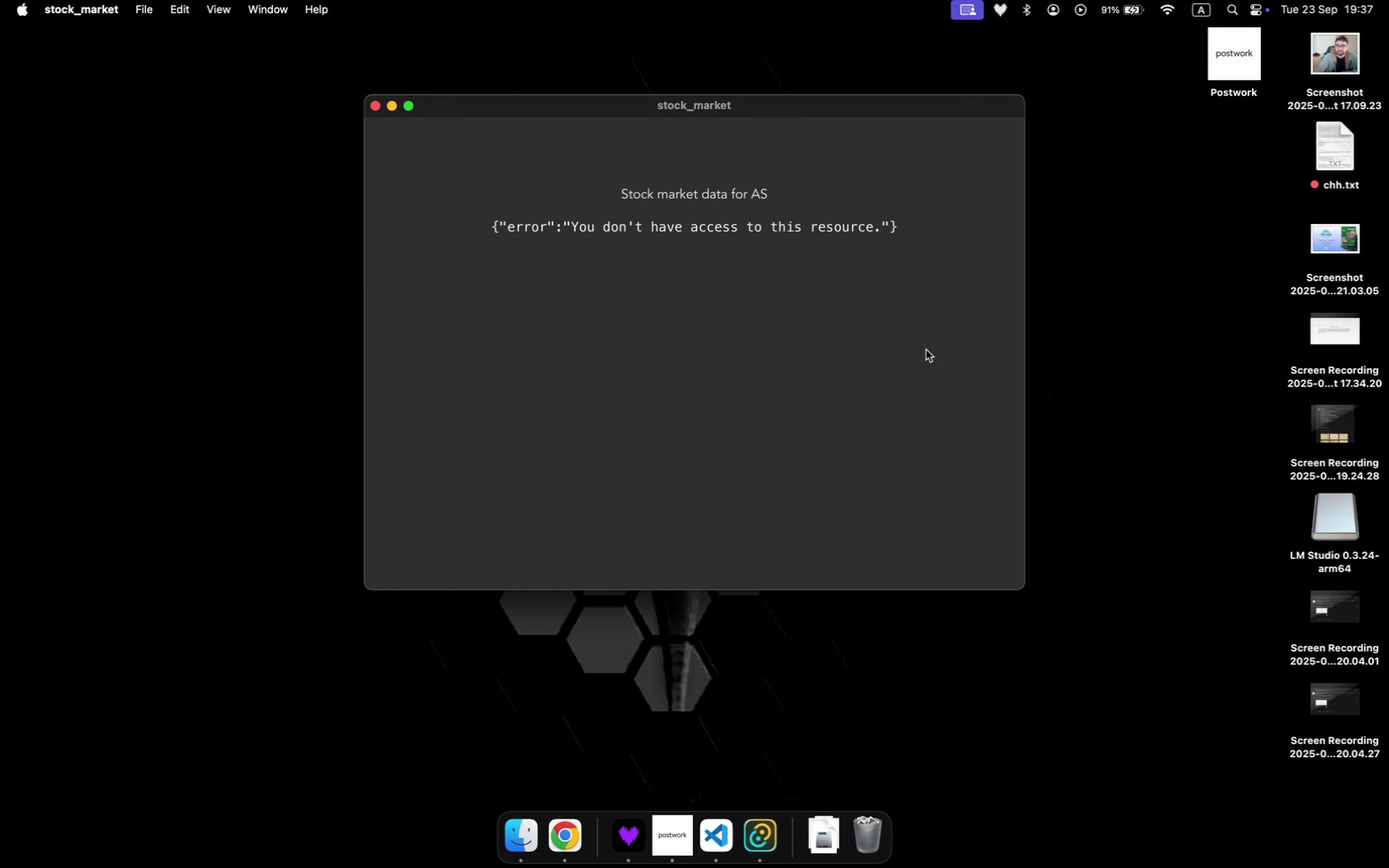 
key(Meta+Shift+R)
 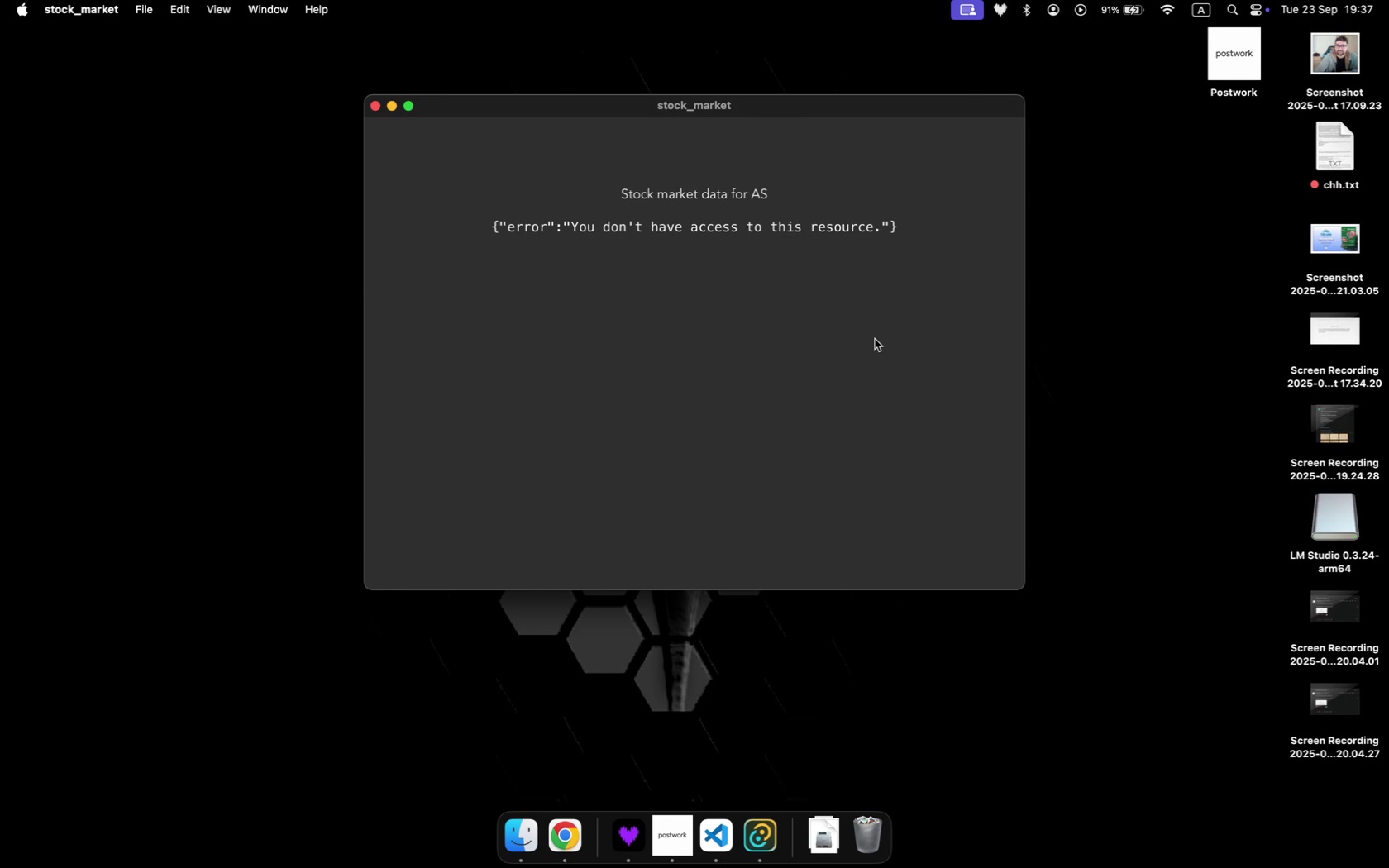 
left_click([766, 359])
 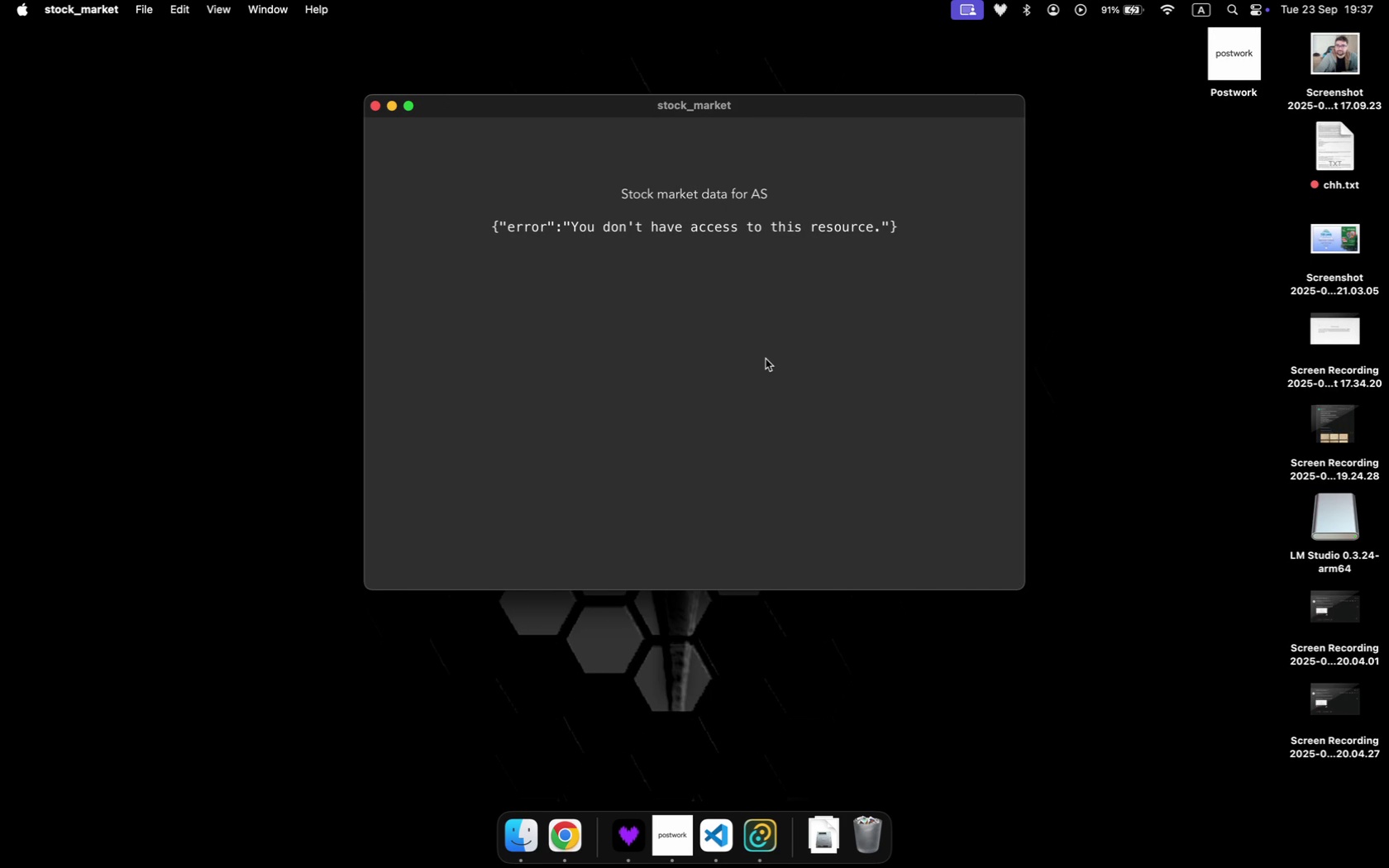 
key(Meta+CommandLeft)
 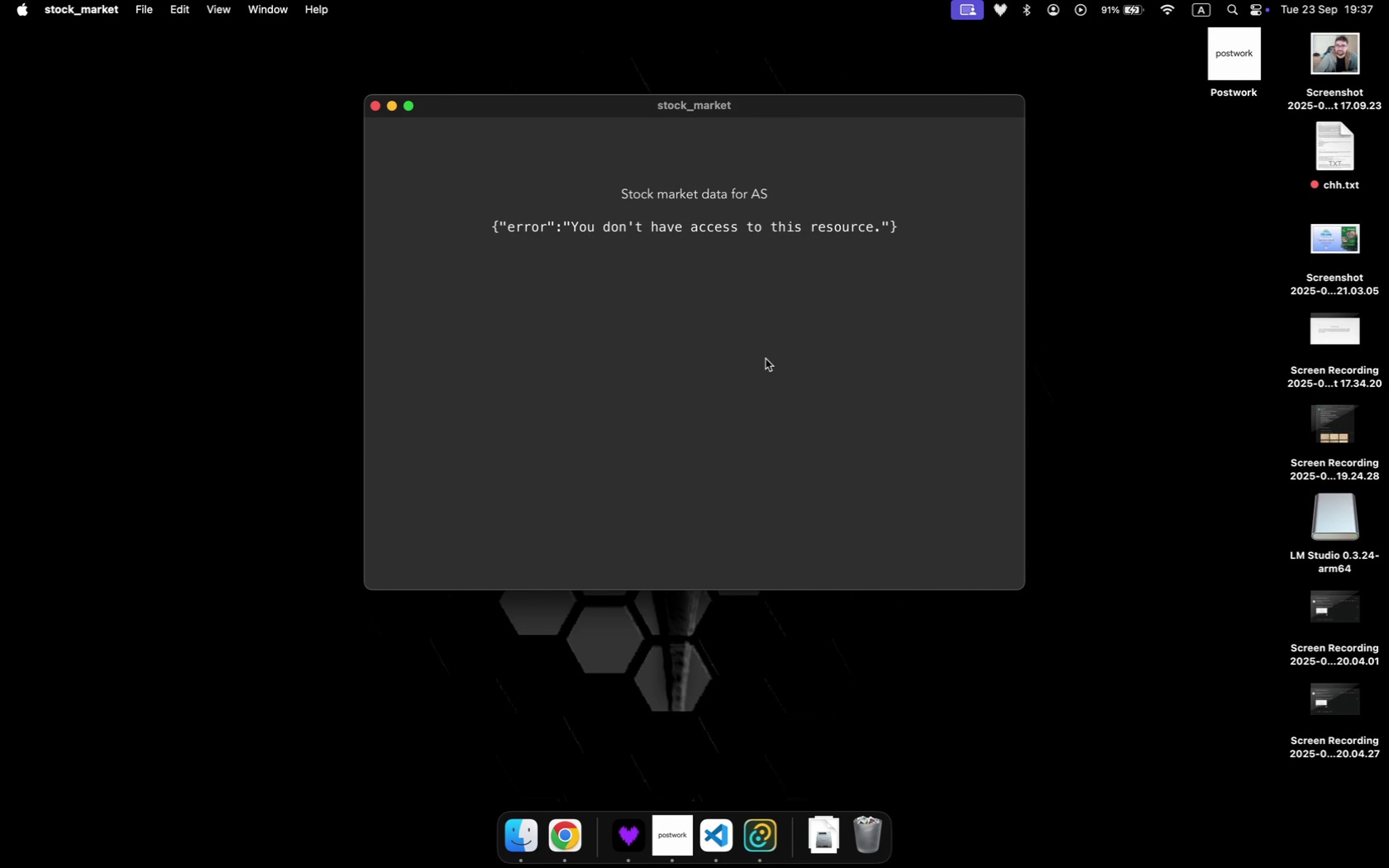 
key(Meta+Shift+ShiftLeft)
 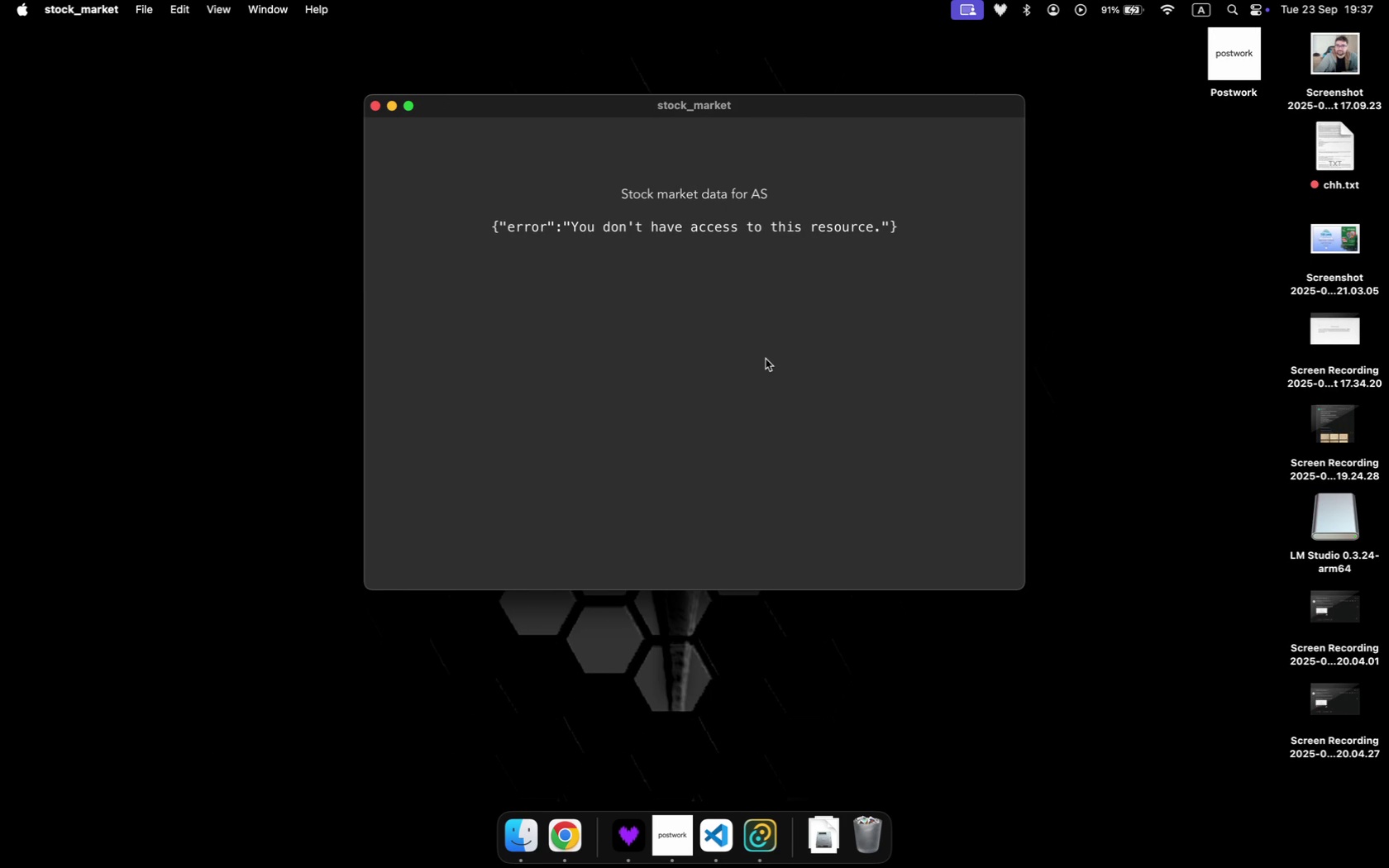 
key(Meta+Shift+R)
 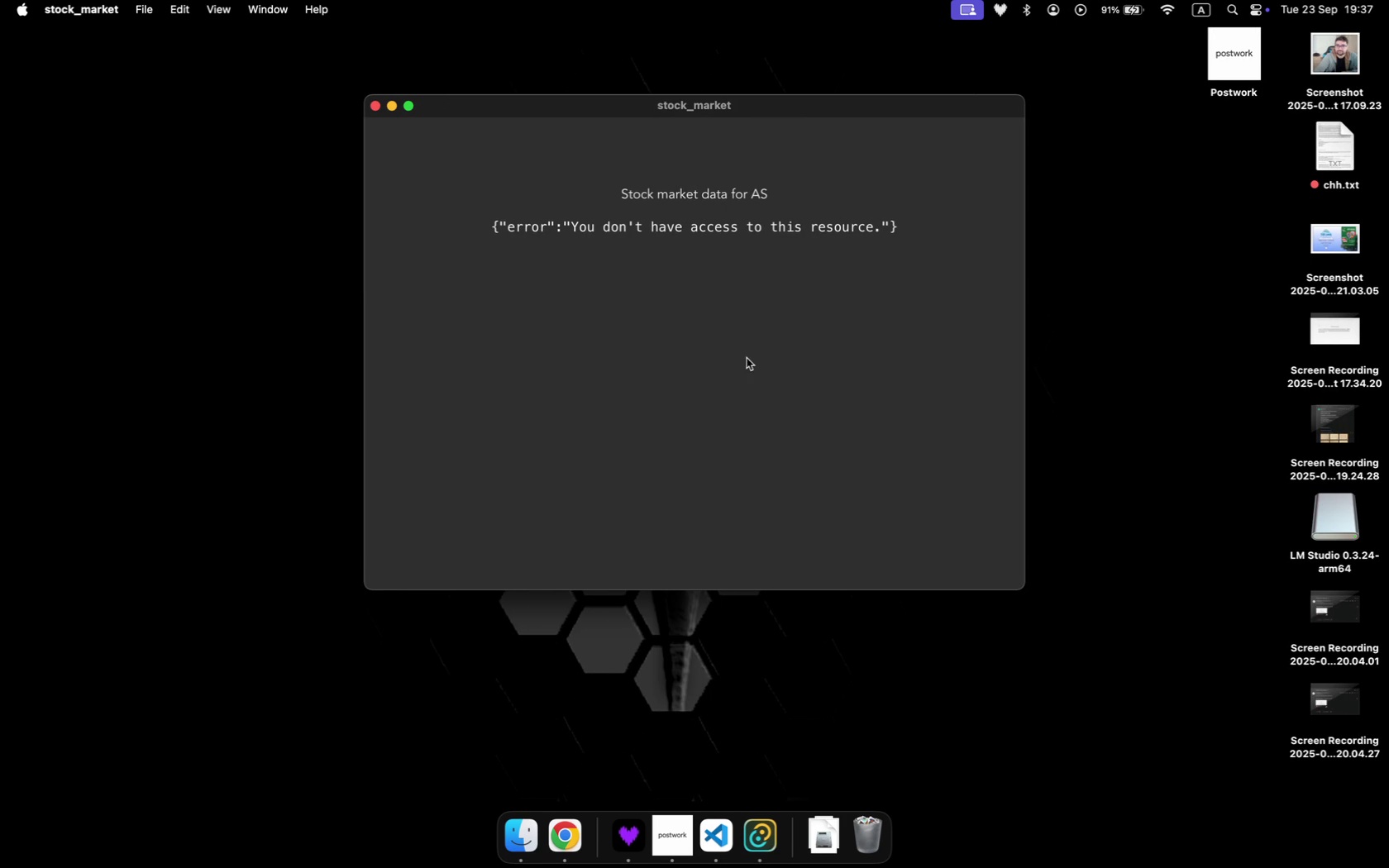 
right_click([747, 358])
 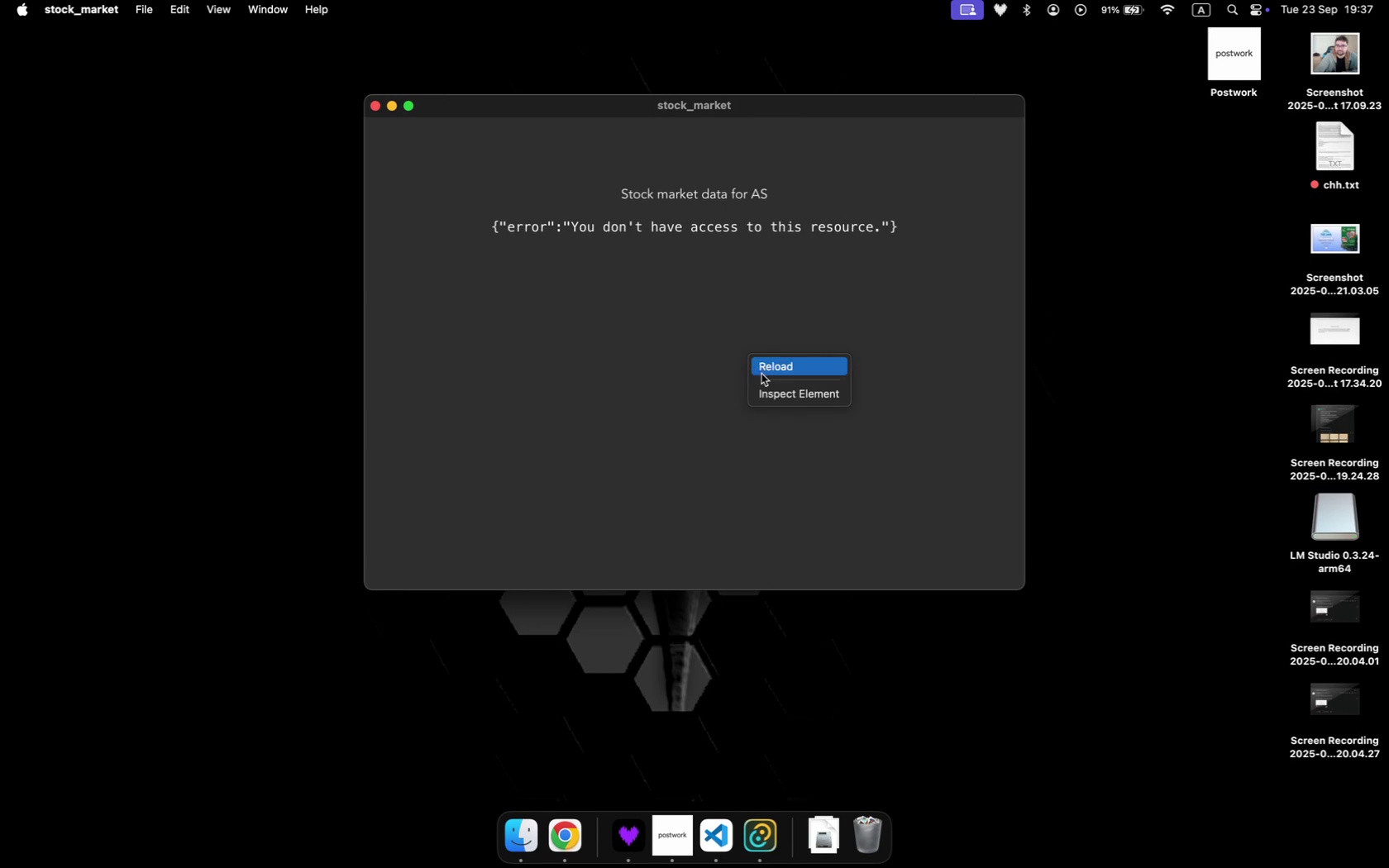 
left_click([765, 368])